 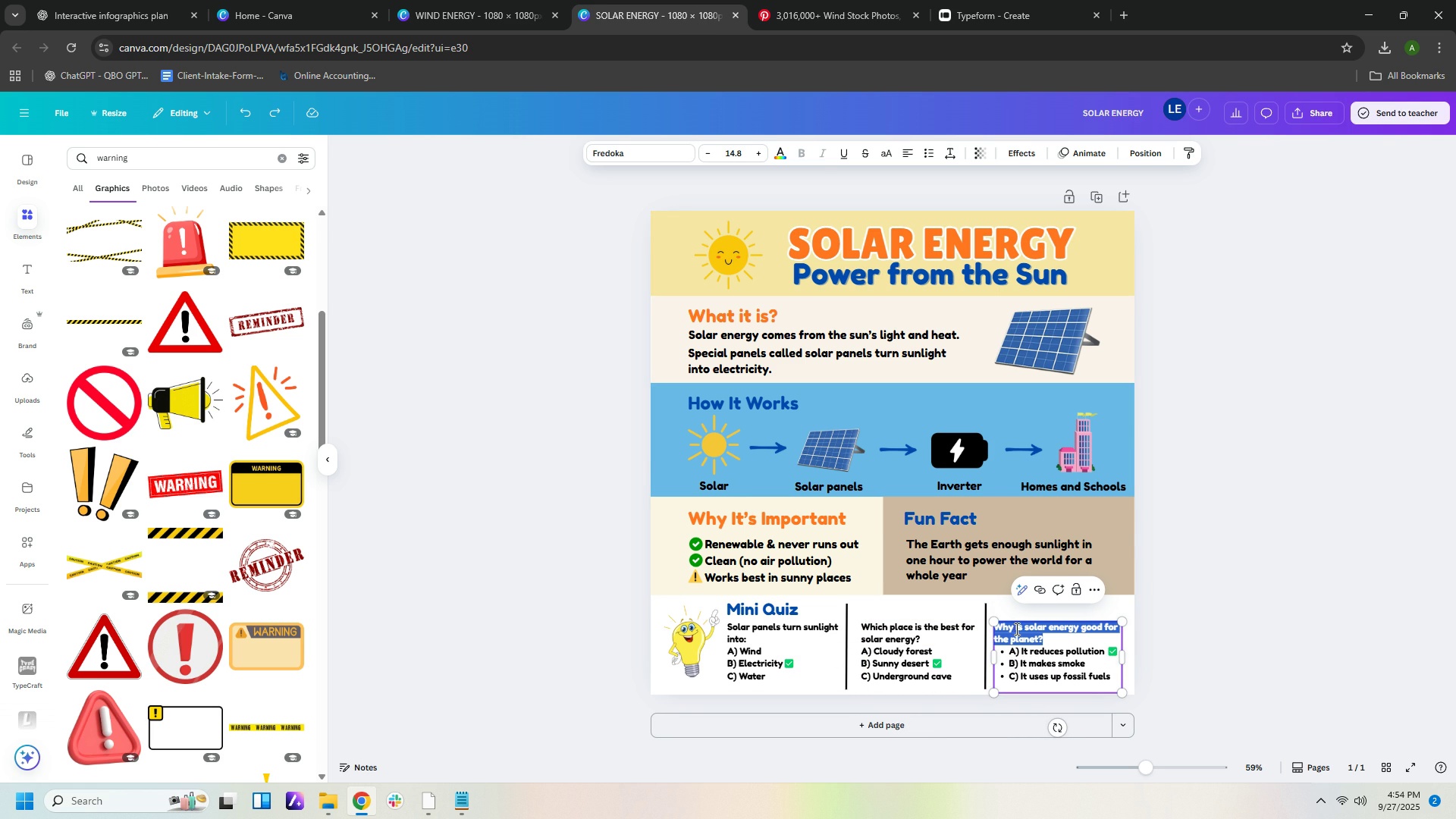 
left_click([1072, 678])
 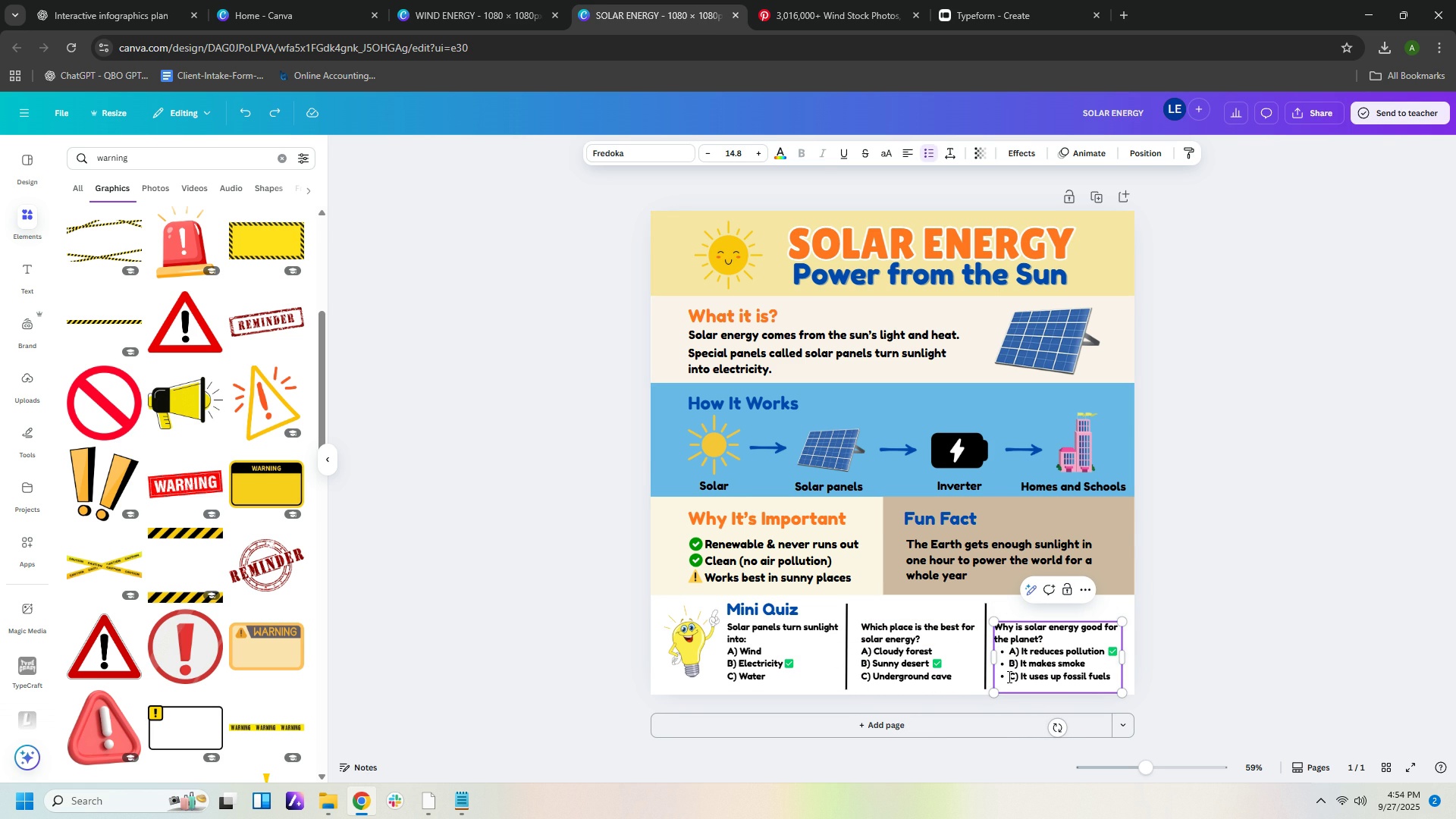 
left_click([1008, 676])
 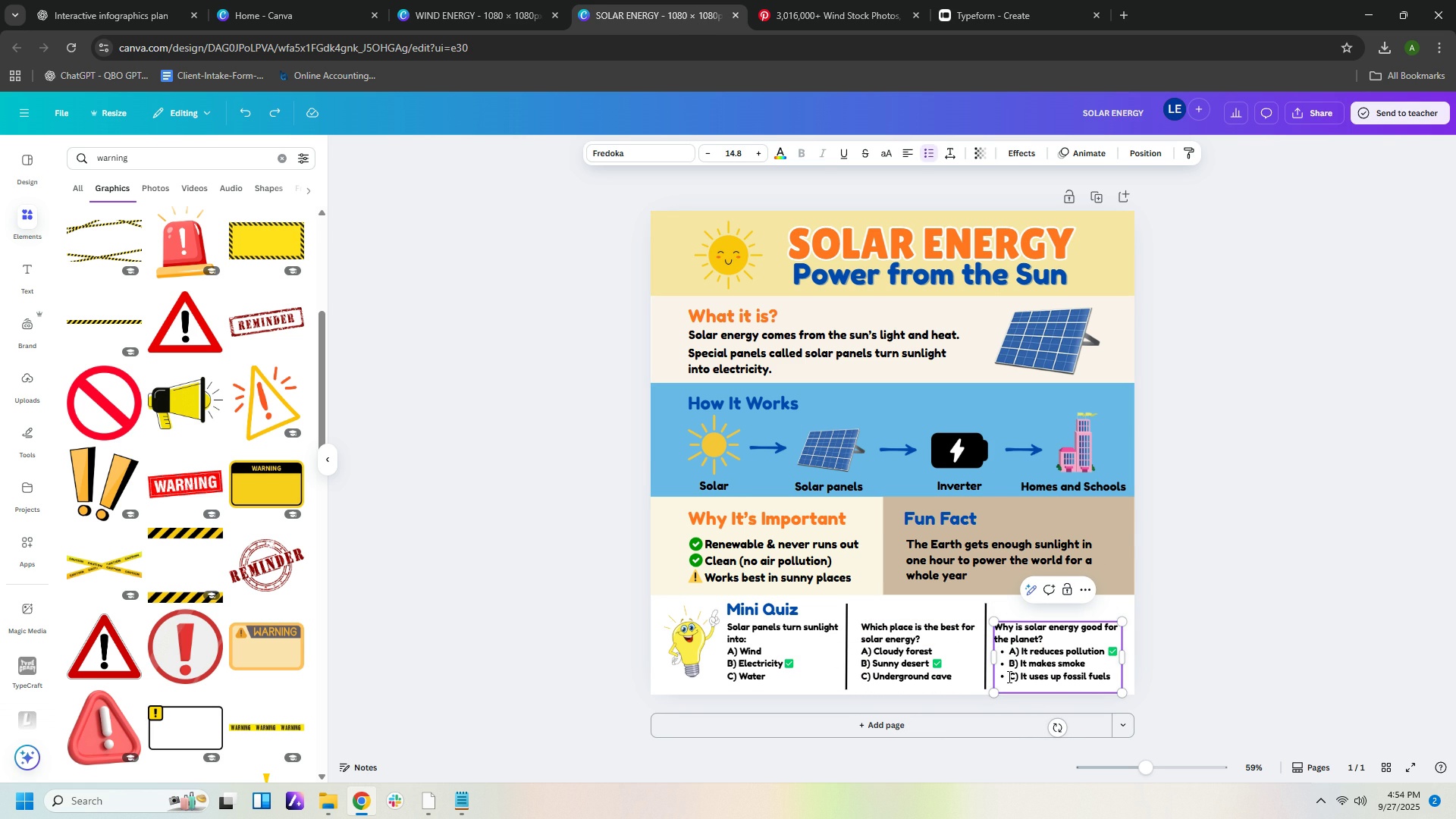 
key(Backspace)
 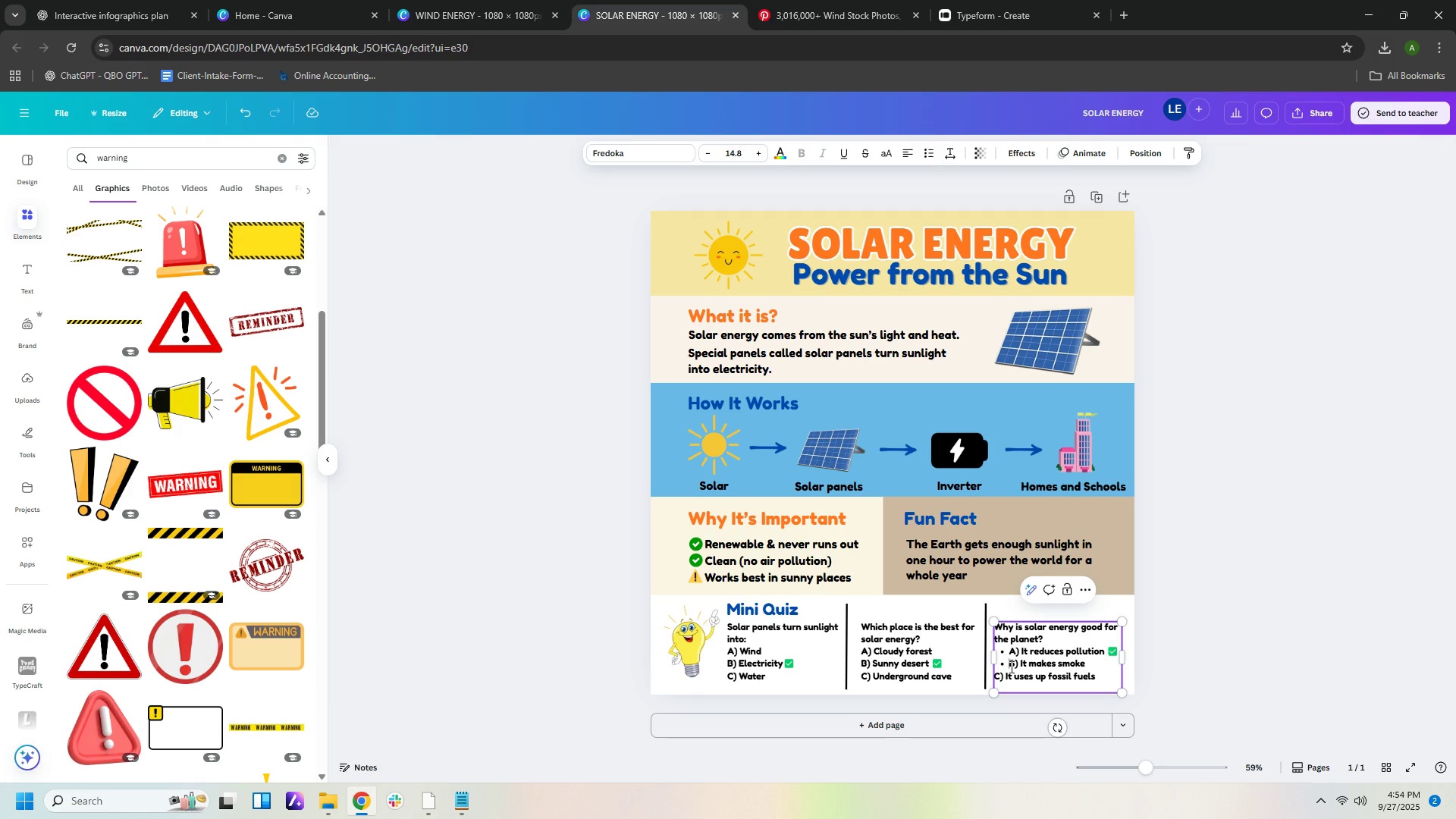 
left_click([1010, 667])
 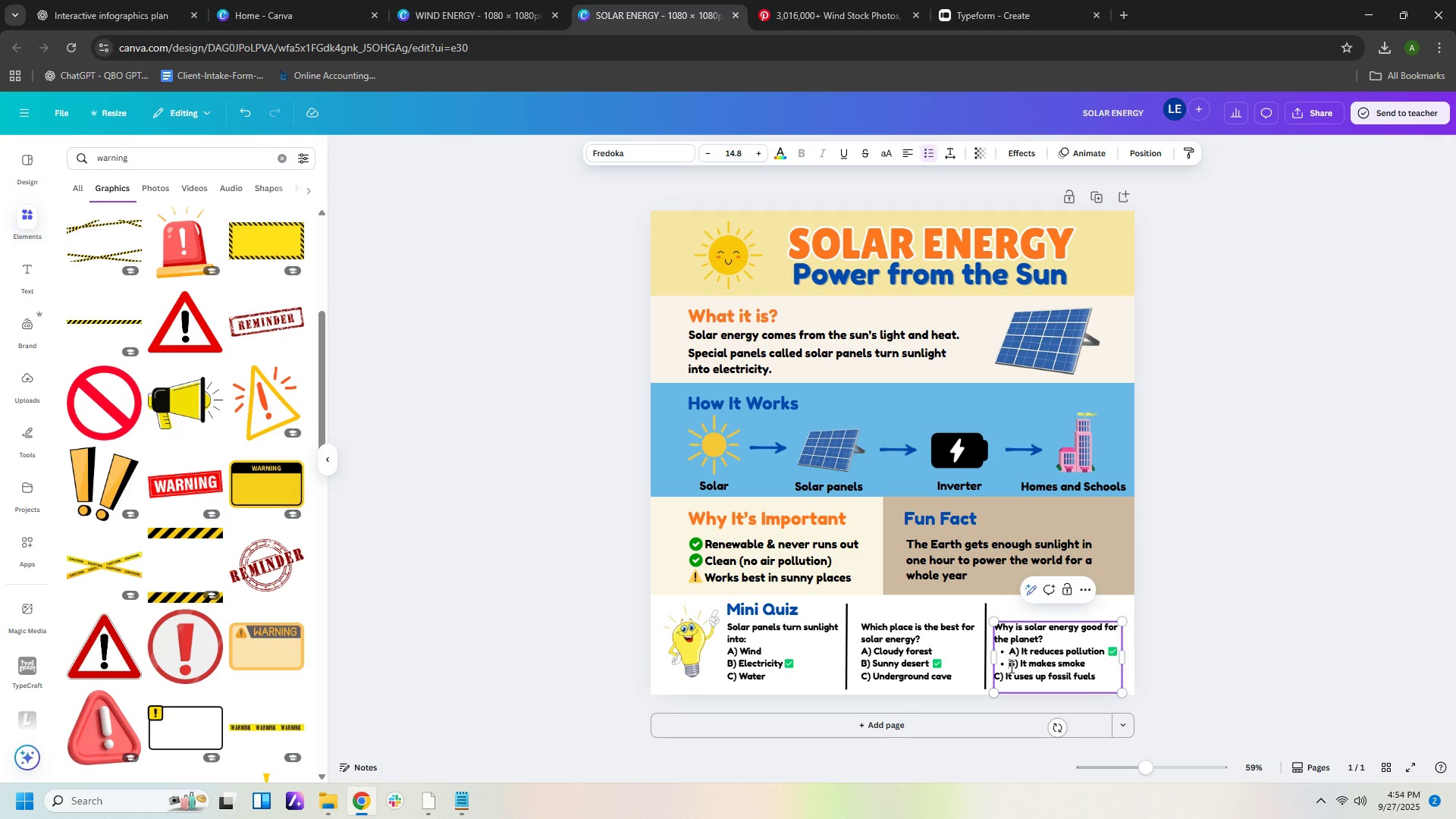 
key(Backspace)
 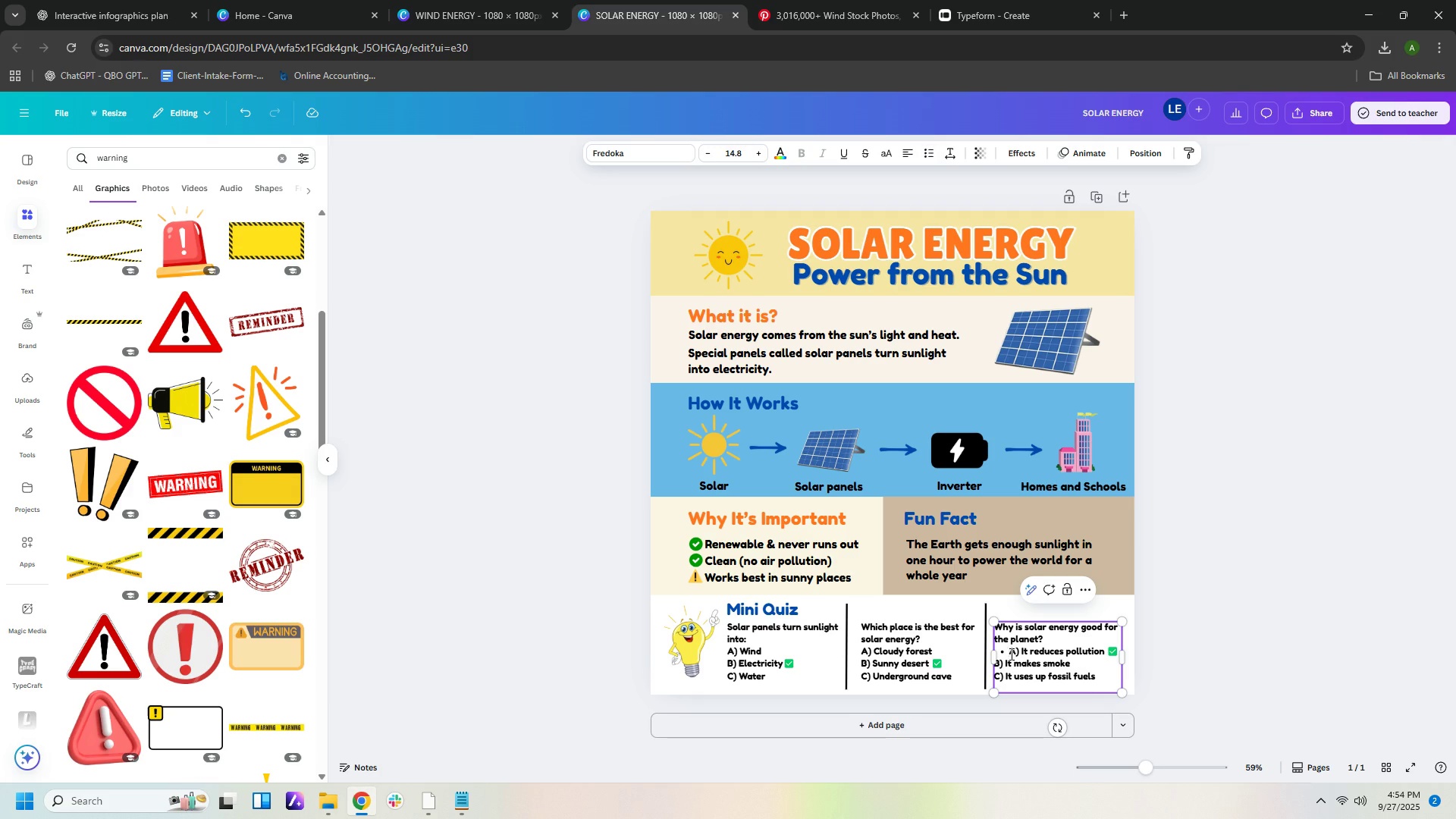 
left_click([1010, 654])
 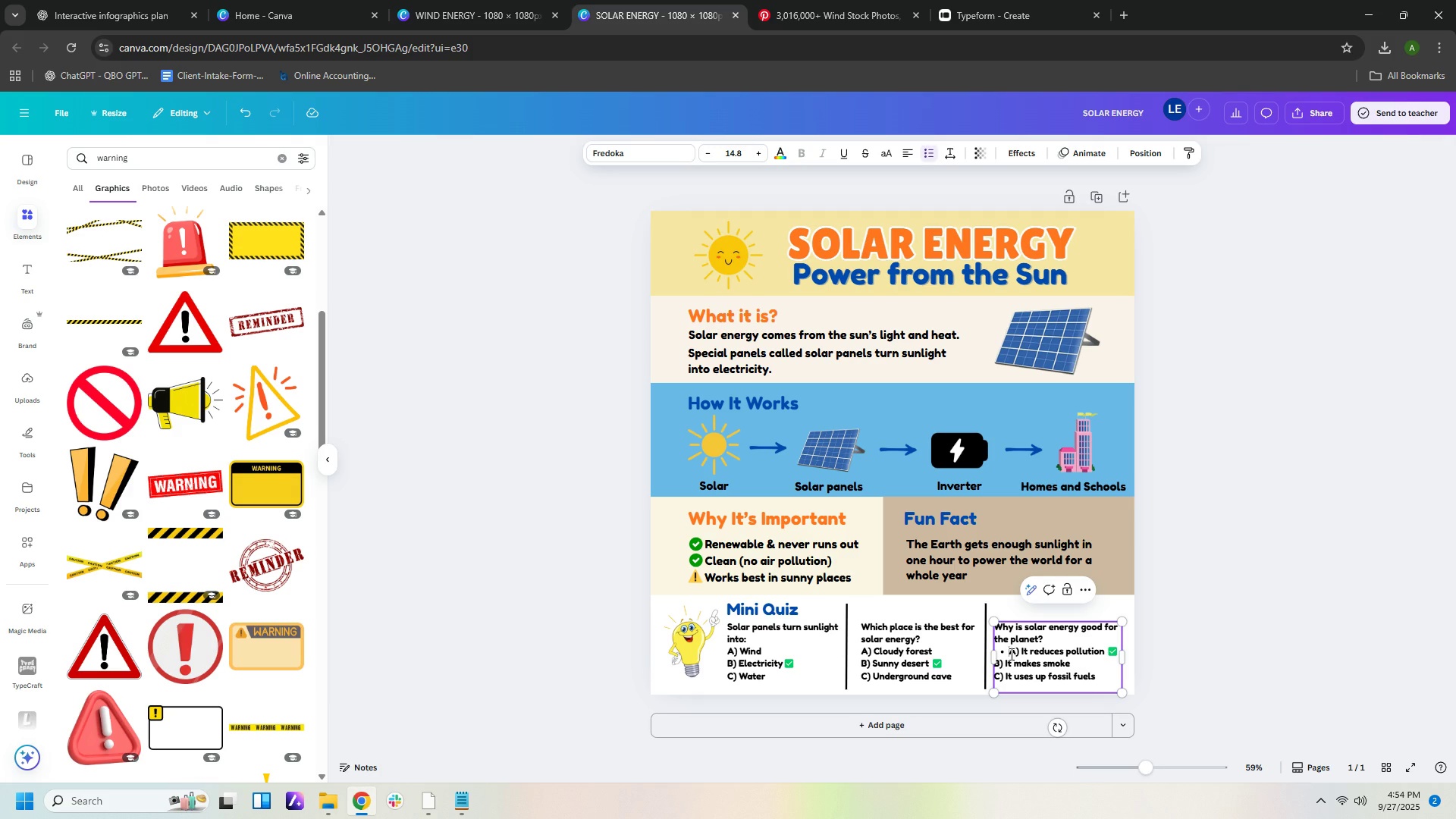 
key(Backspace)
 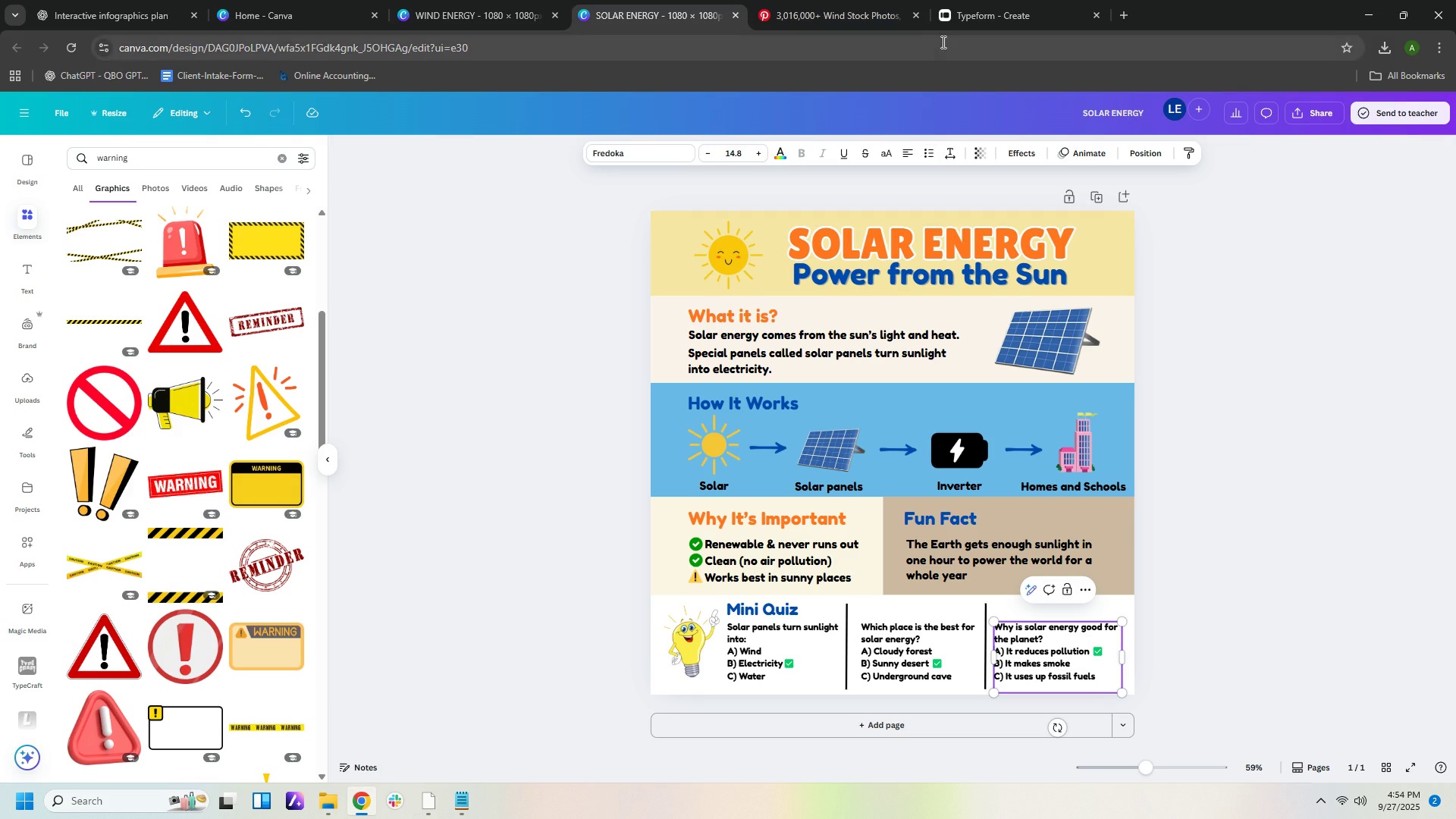 
left_click([944, 22])
 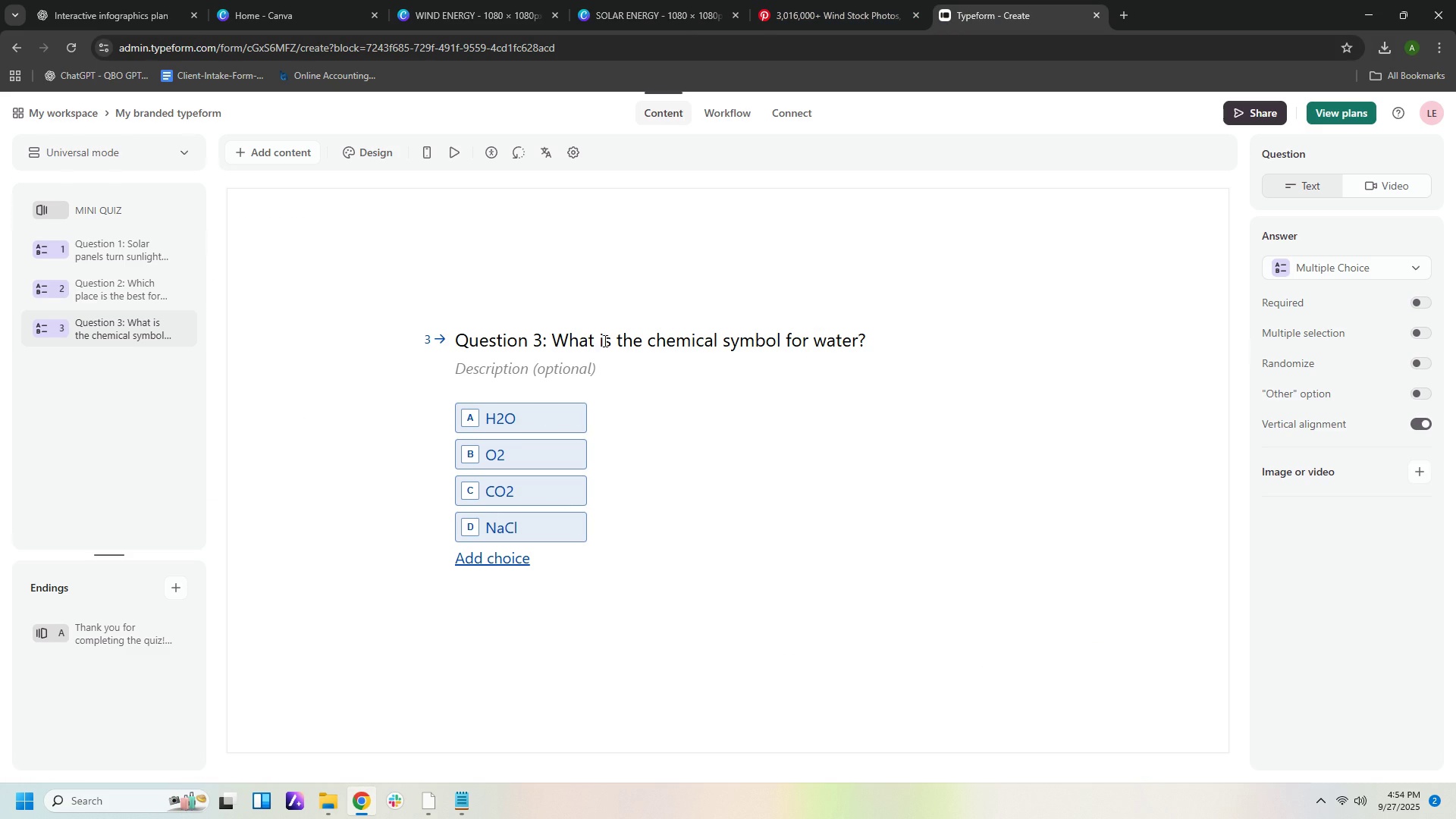 
left_click([606, 340])